 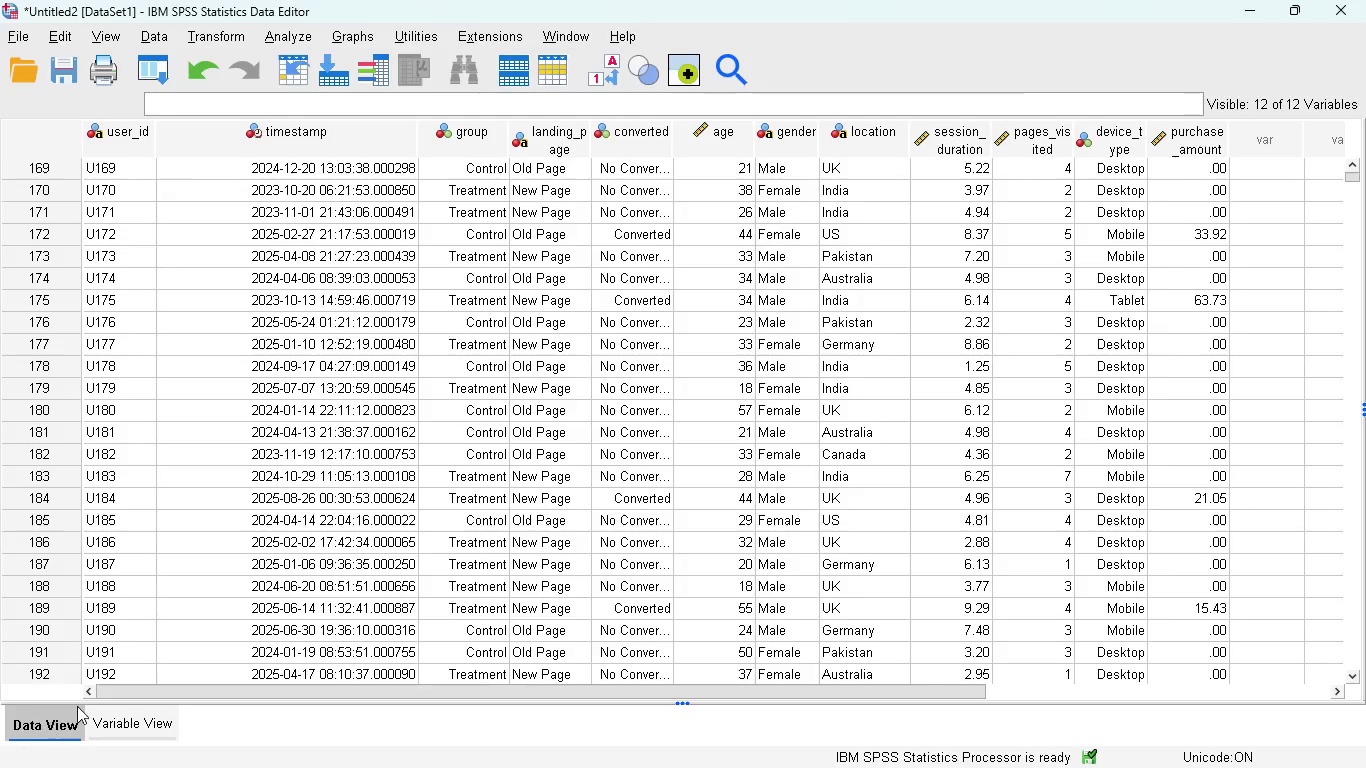 
scroll: coordinate [1076, 385], scroll_direction: down, amount: 4.0
 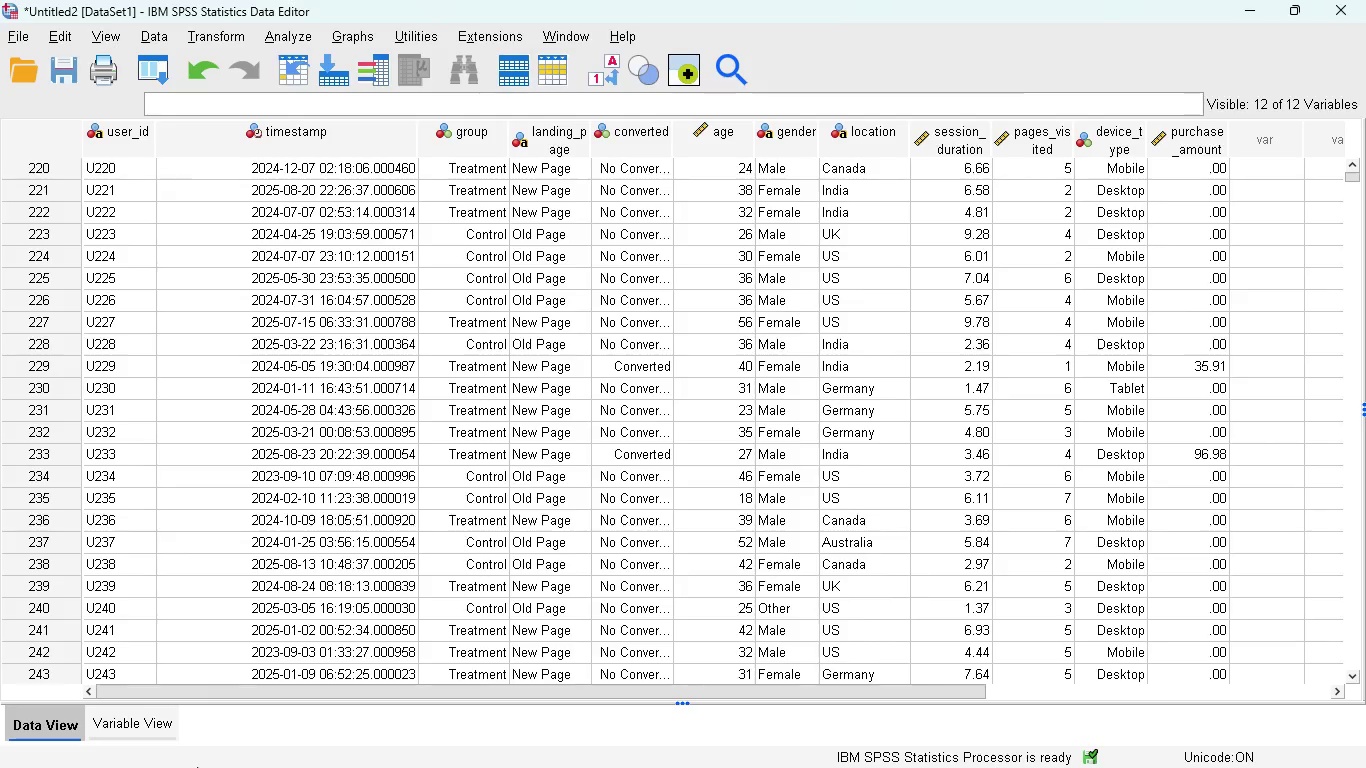 
left_click([148, 712])
 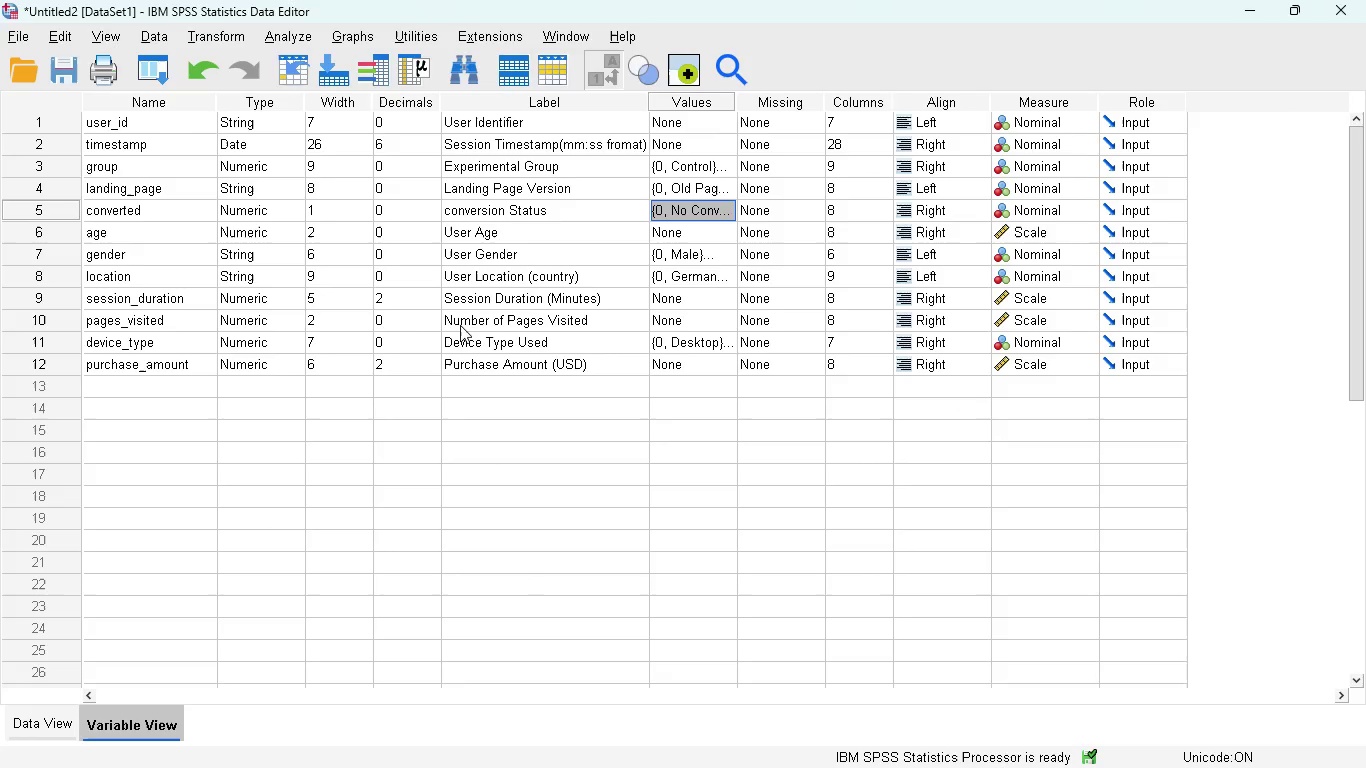 
left_click([692, 345])
 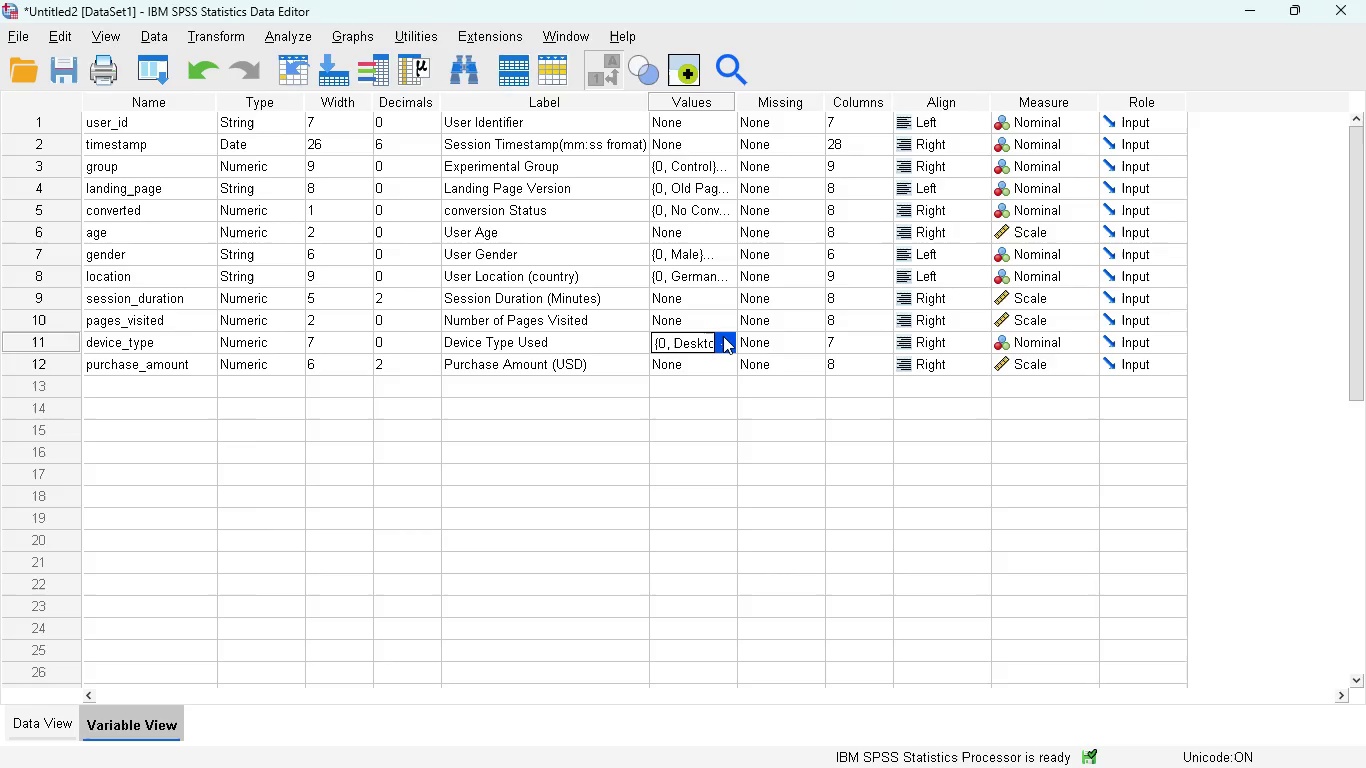 